 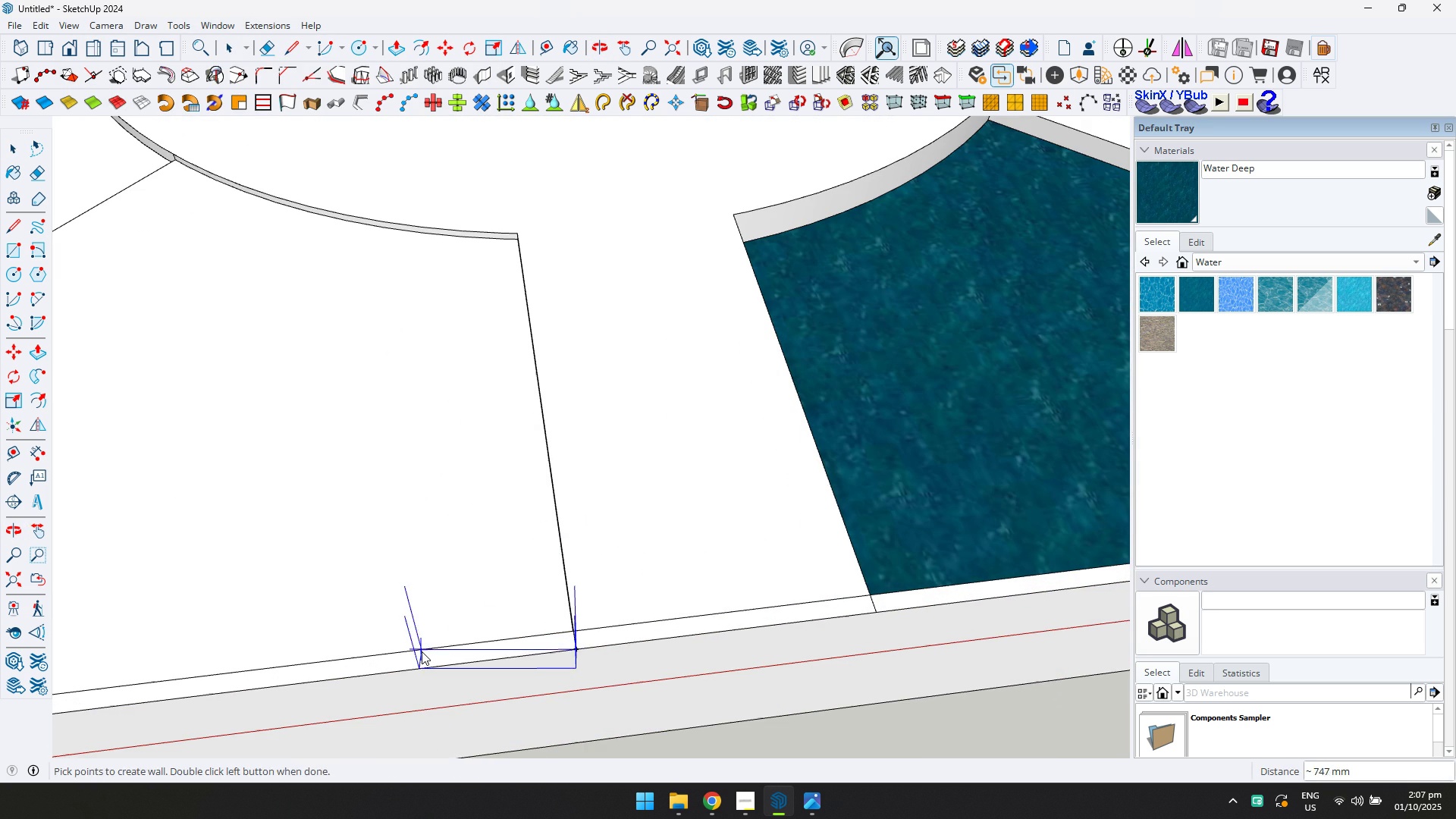 
scroll: coordinate [422, 651], scroll_direction: down, amount: 1.0
 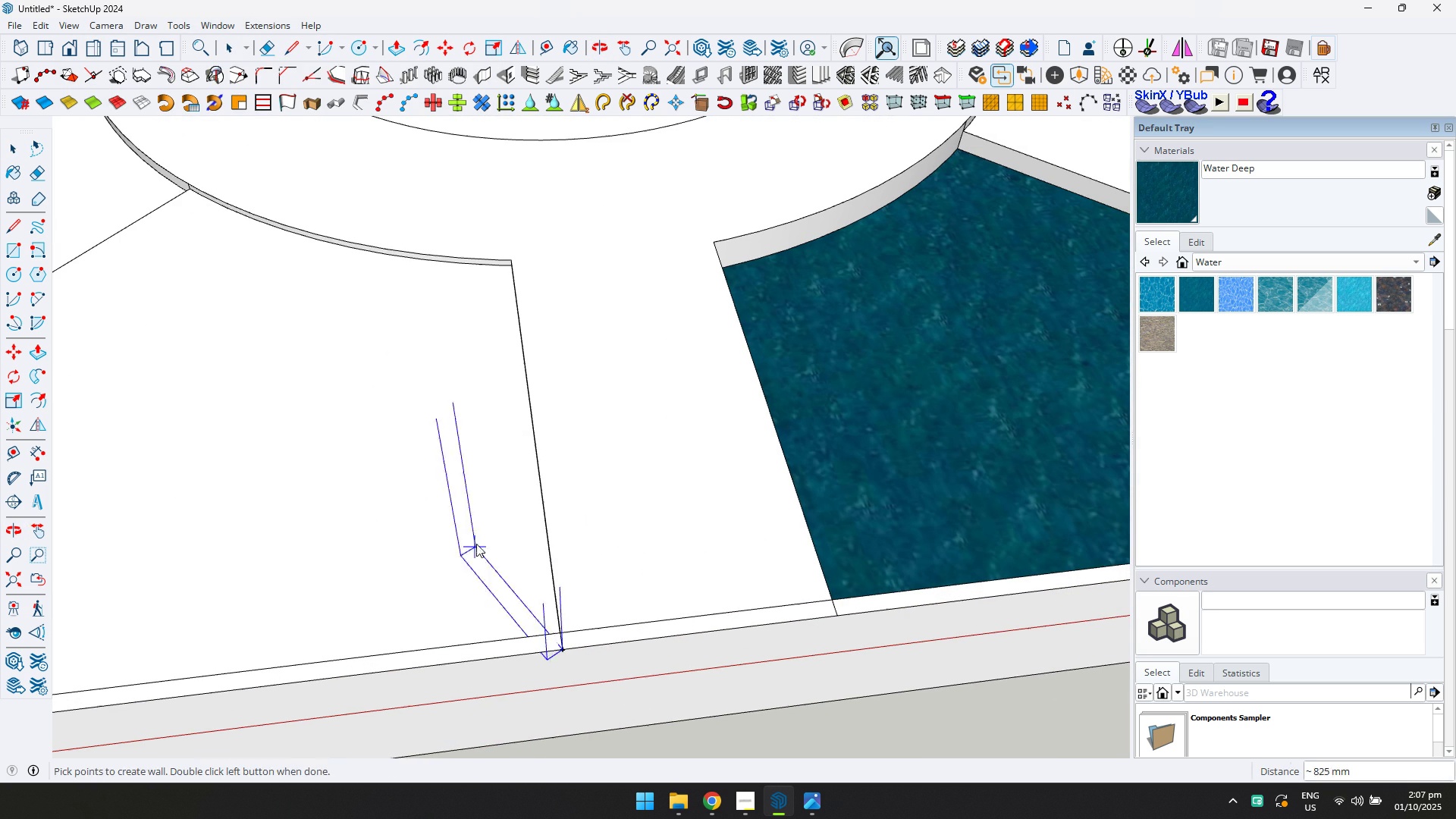 
key(Escape)
 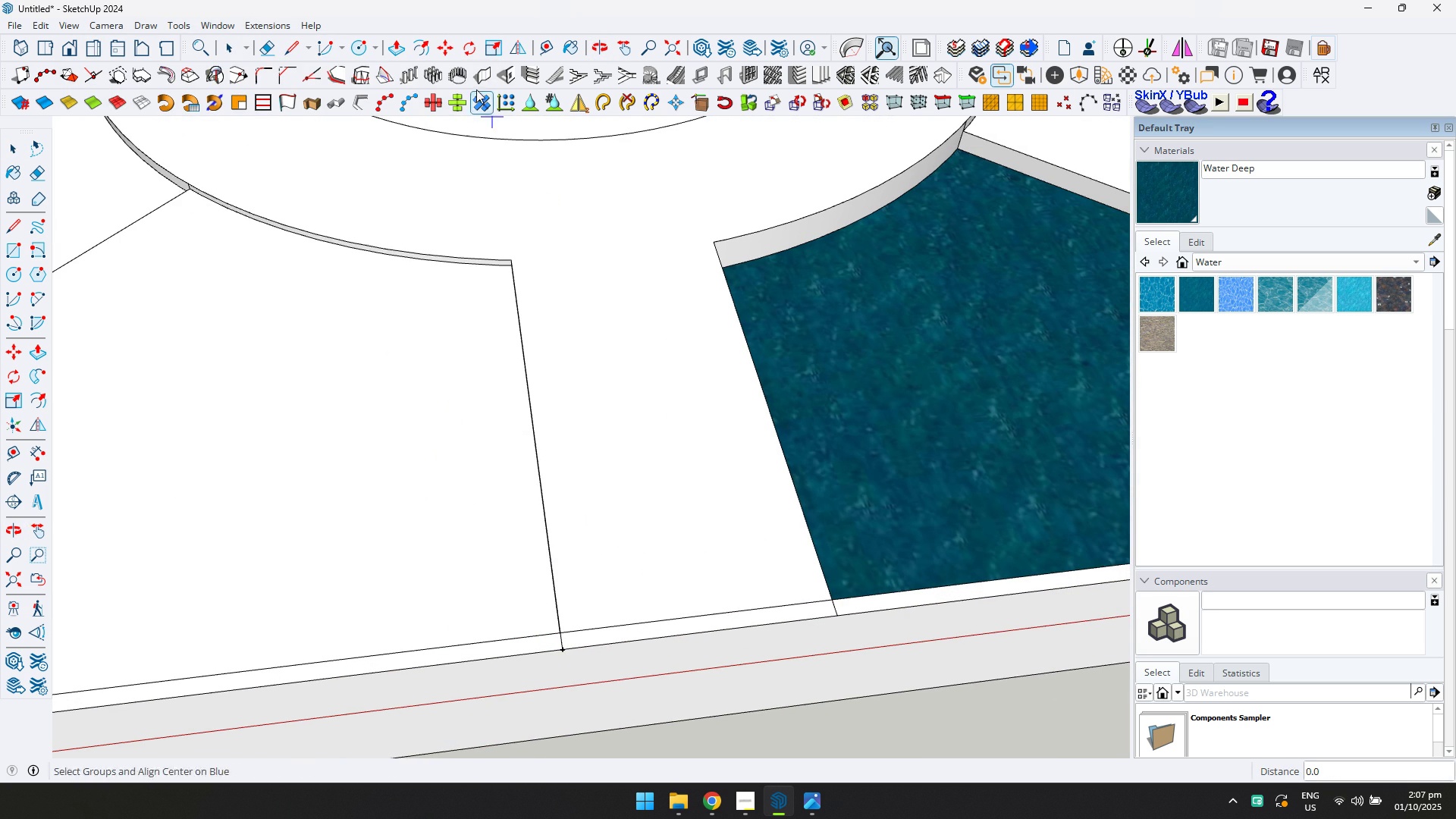 
left_click([480, 82])
 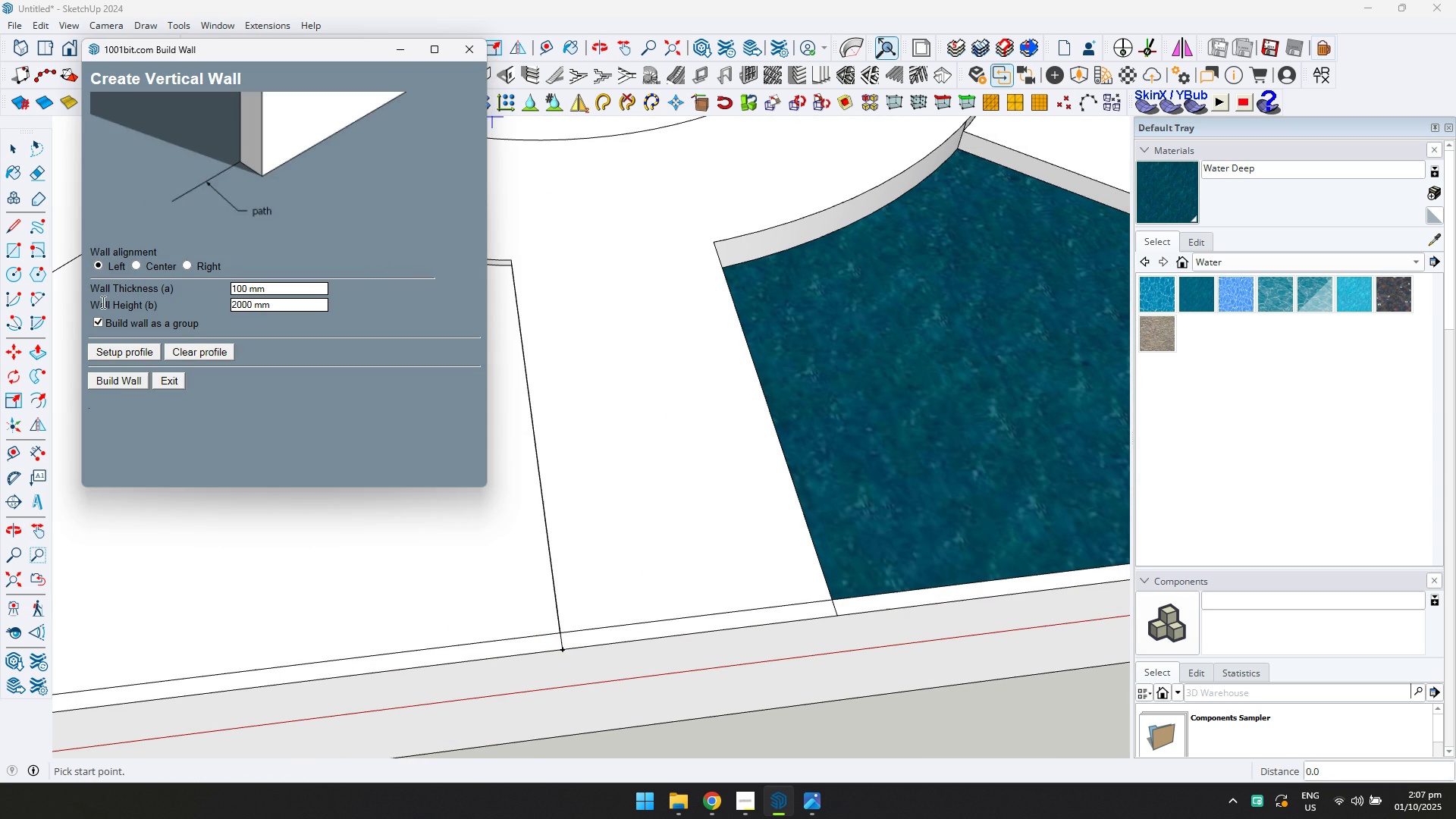 
double_click([114, 389])
 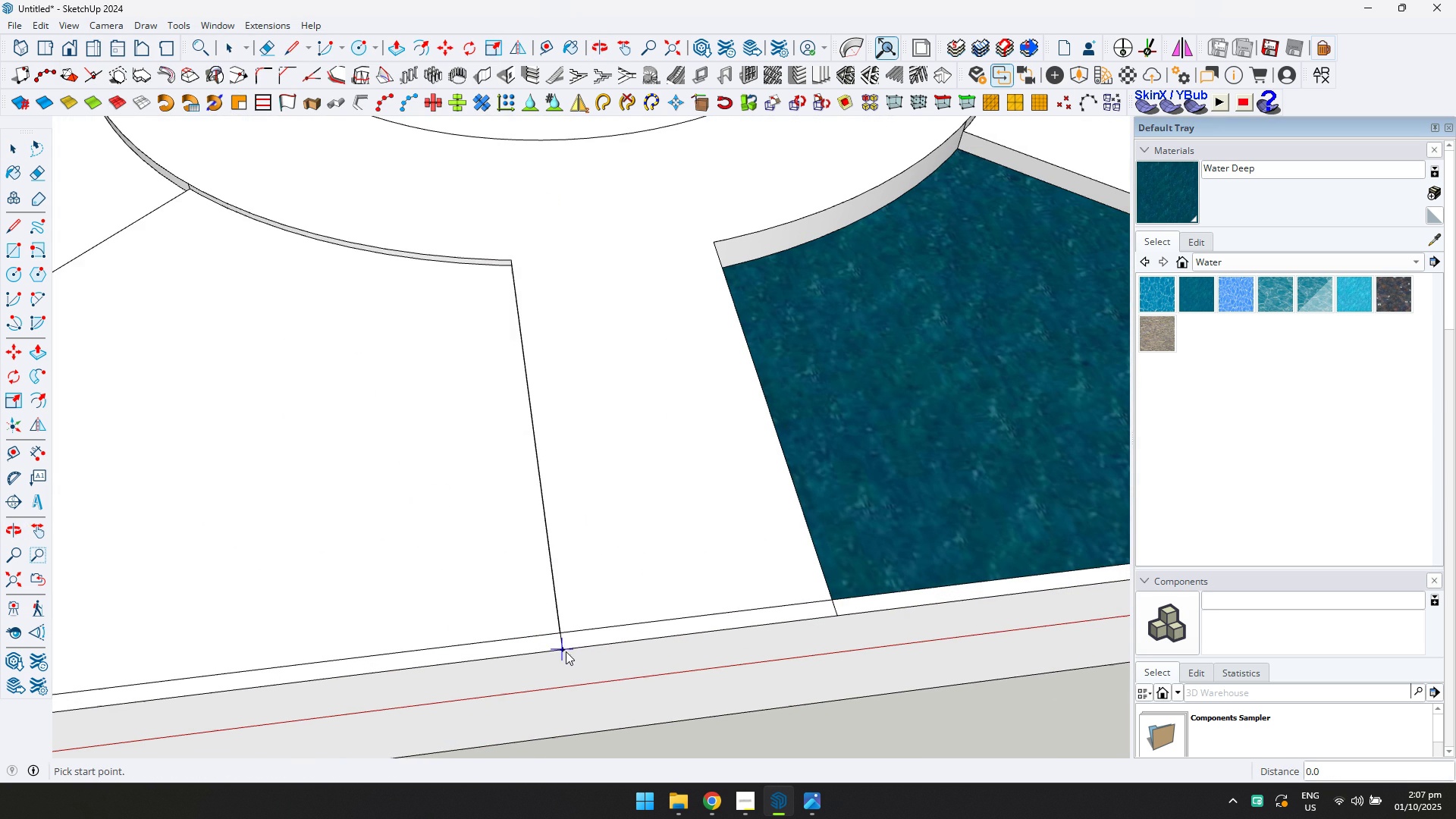 
scroll: coordinate [380, 588], scroll_direction: down, amount: 5.0